 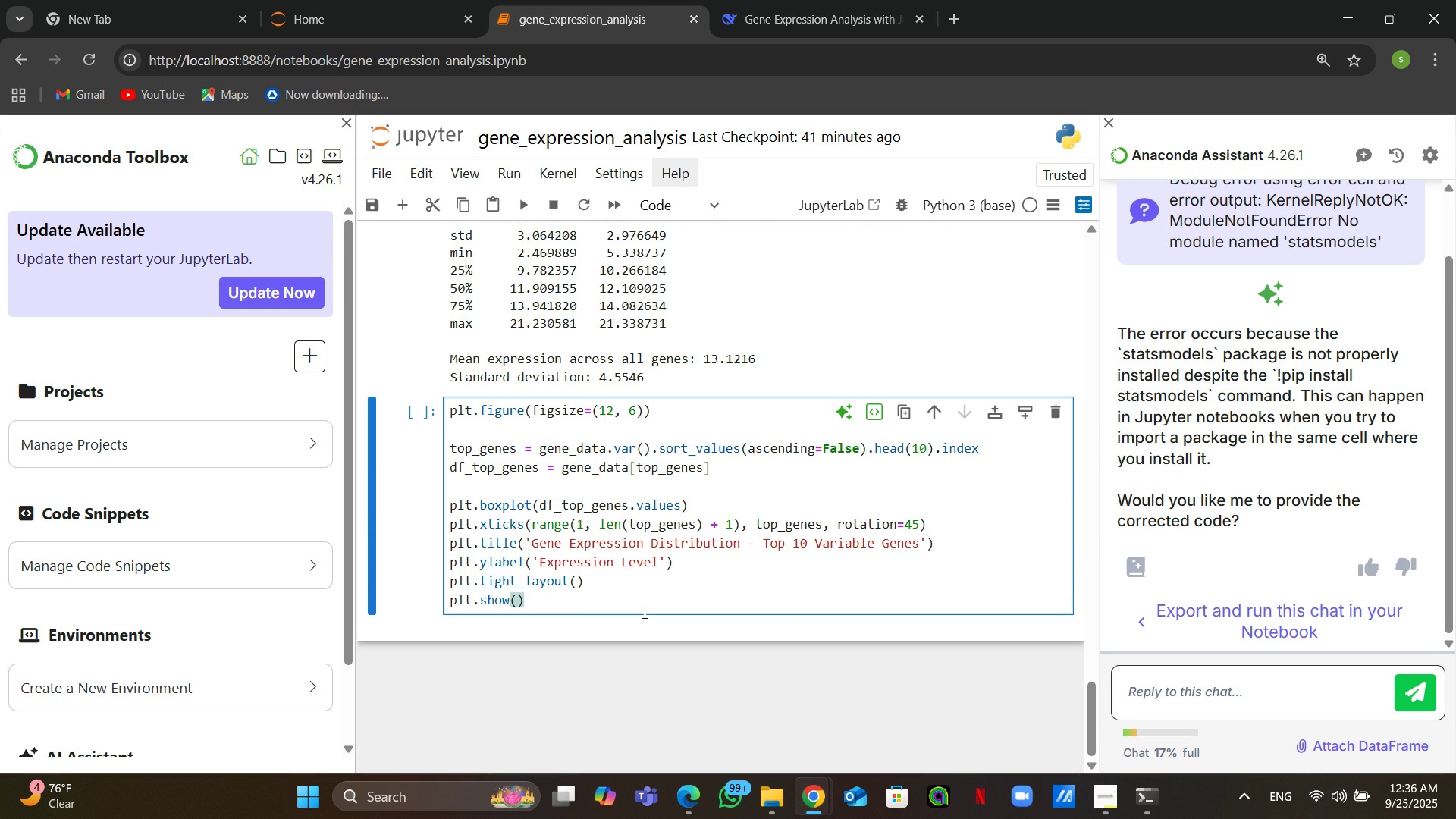 
left_click([696, 662])
 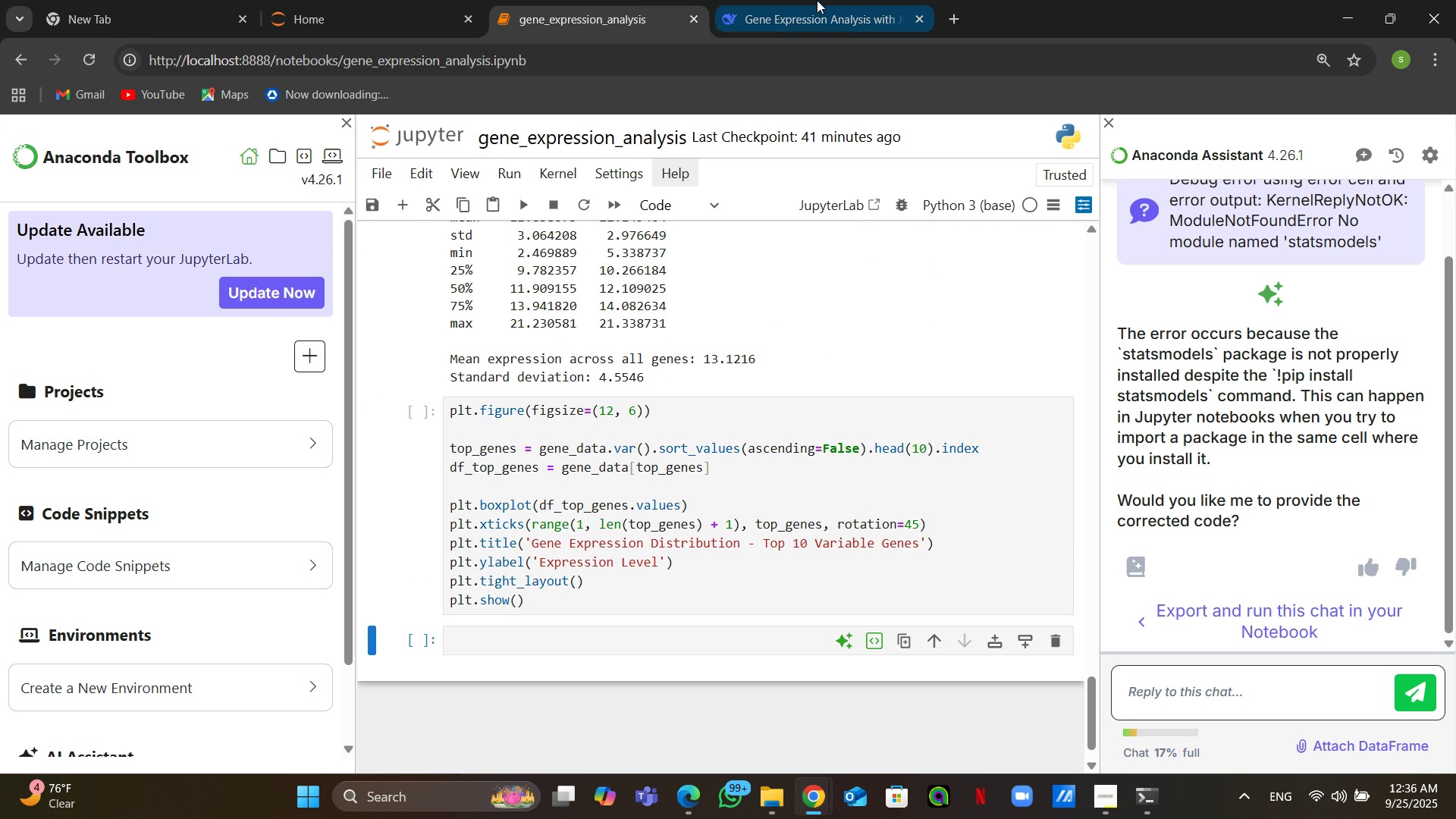 
left_click([817, 0])
 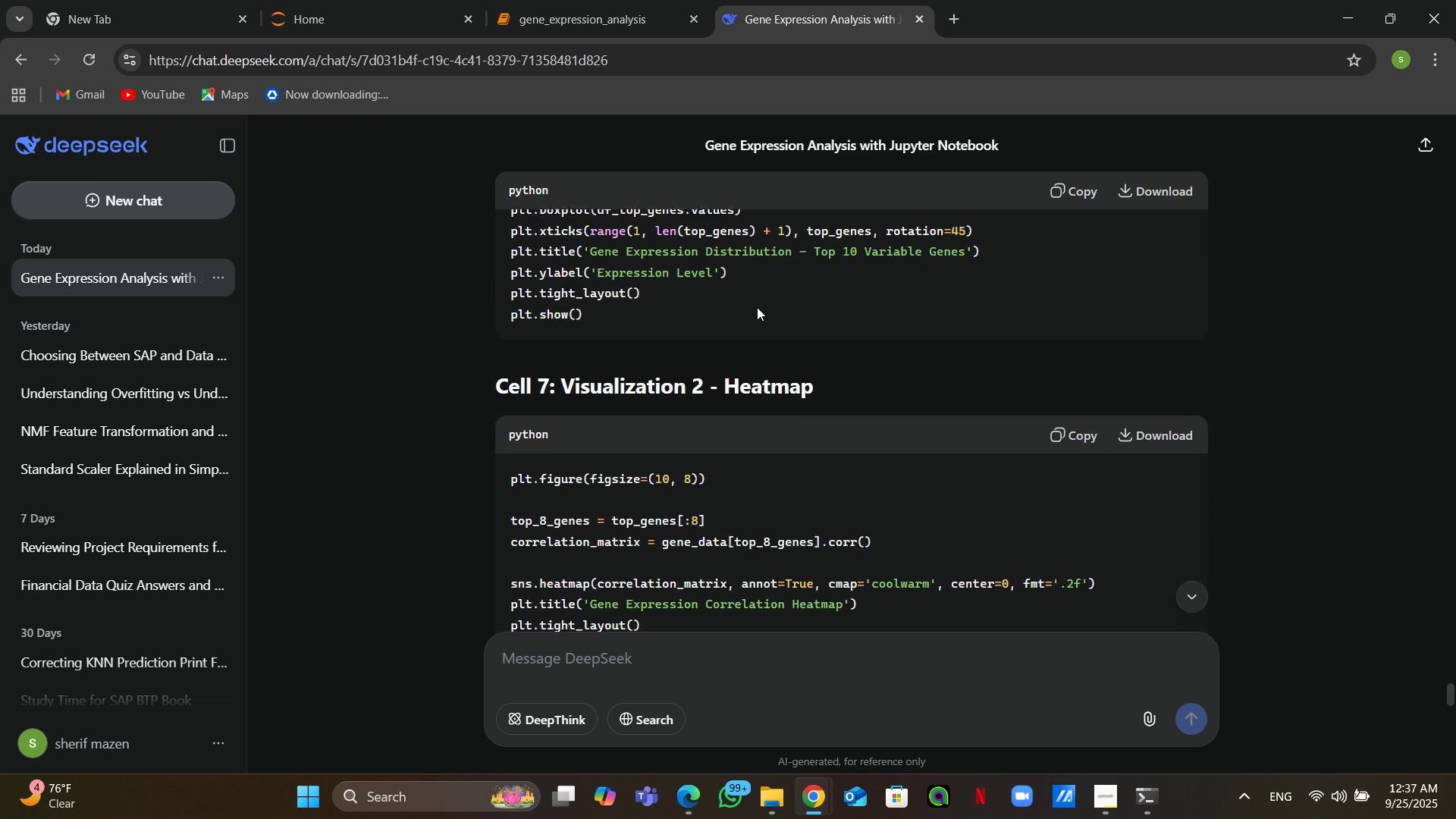 
wait(5.55)
 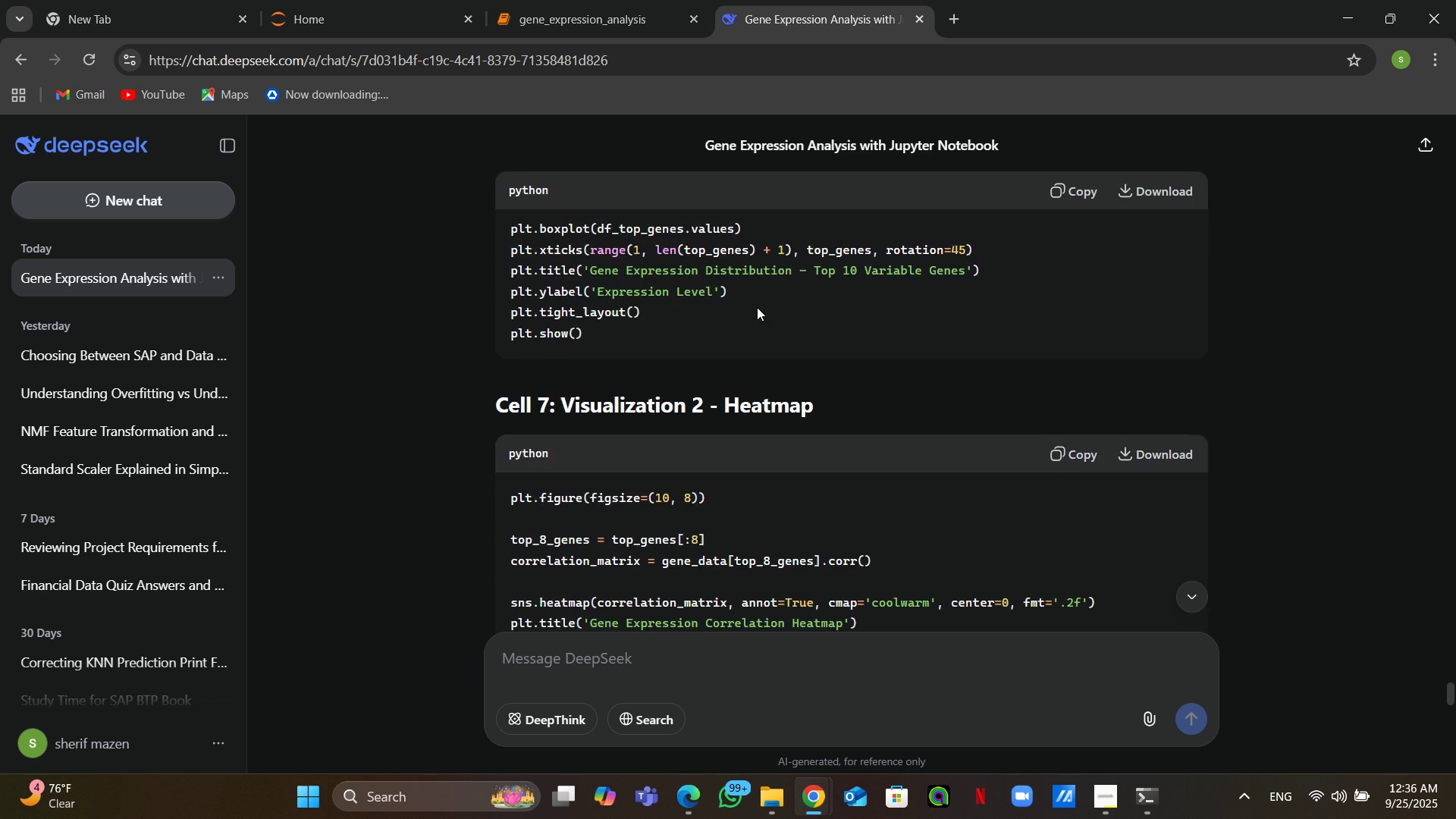 
left_click([1088, 330])
 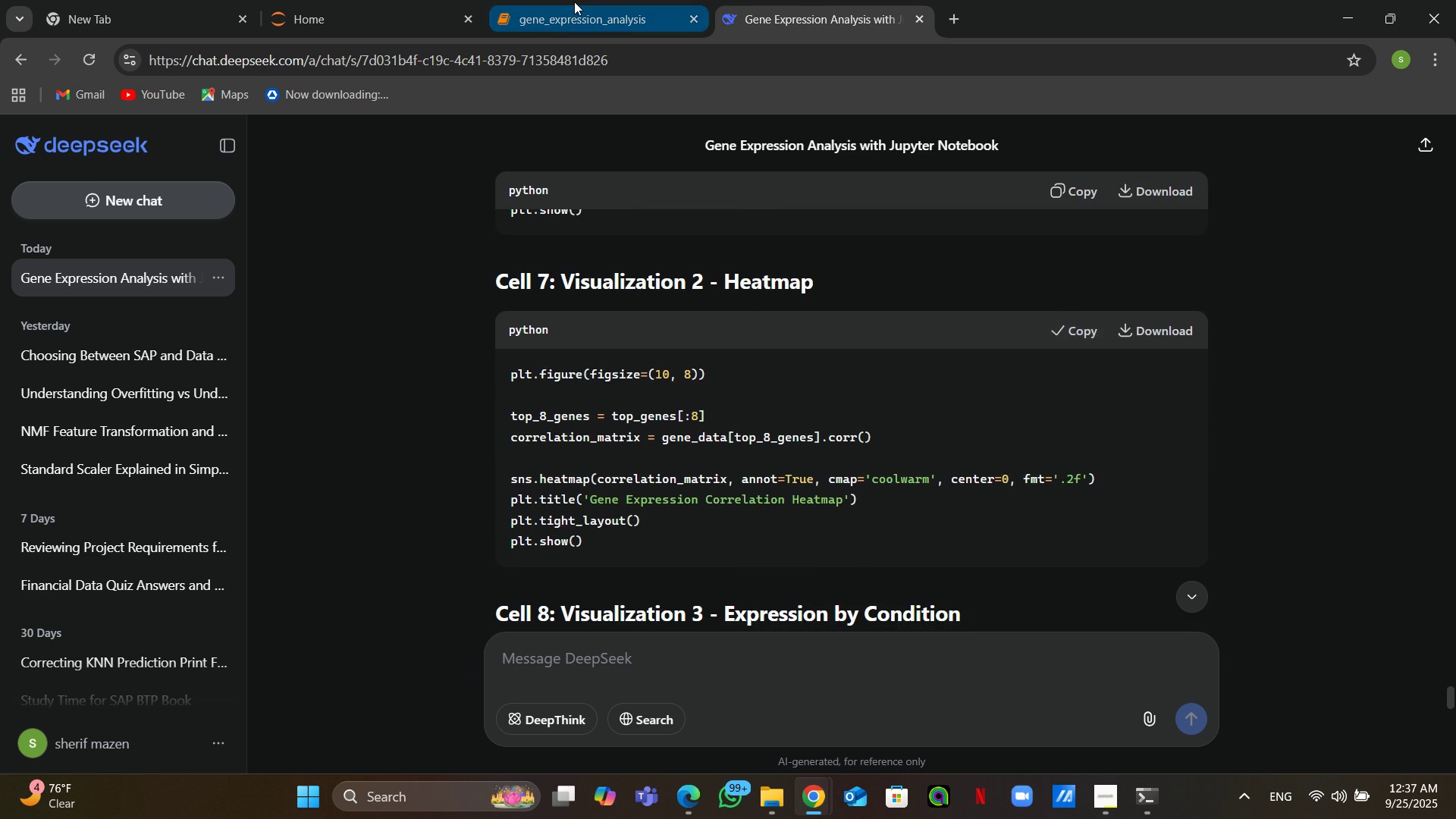 
left_click([574, 2])